 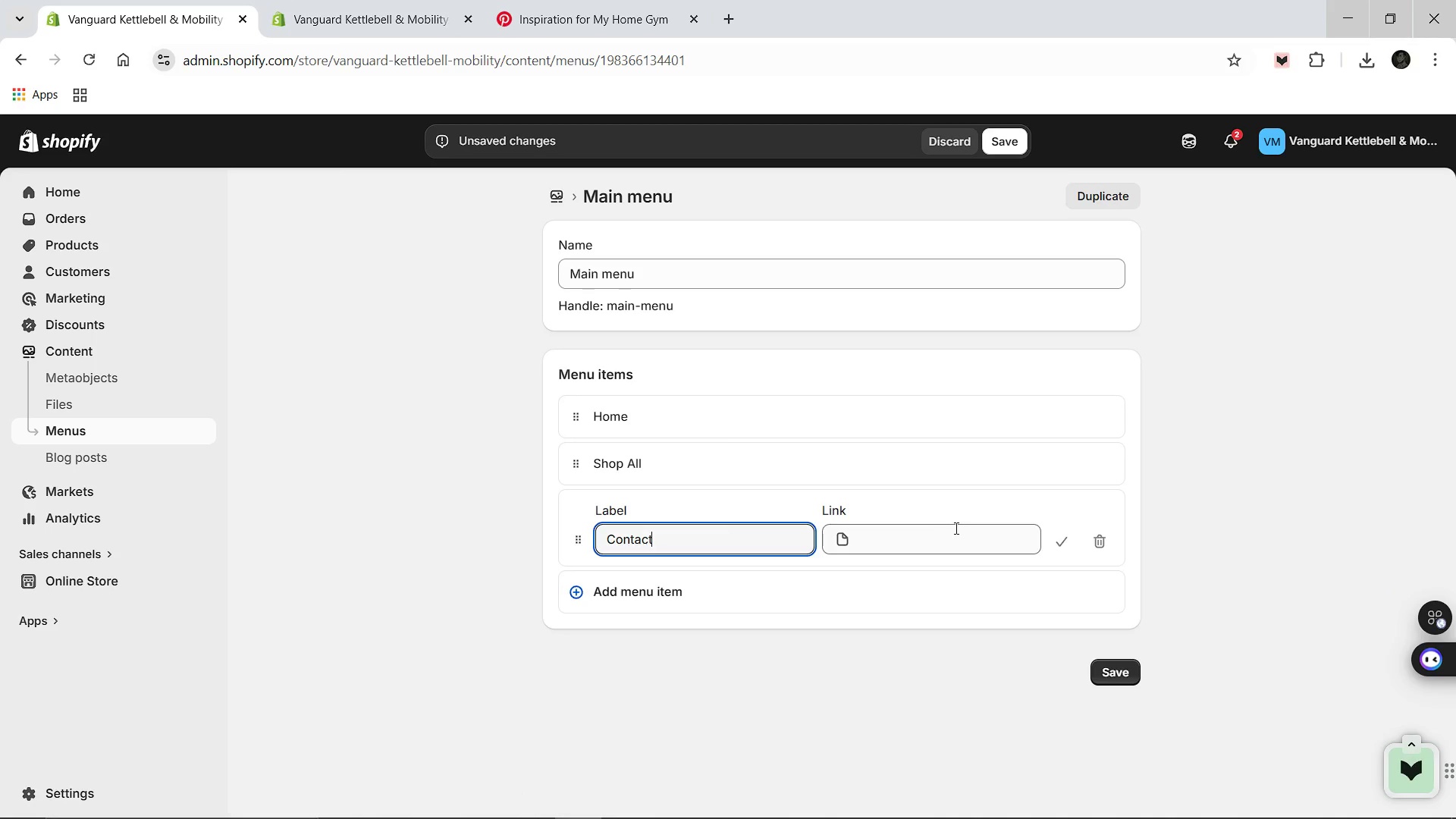 
left_click([544, 711])
 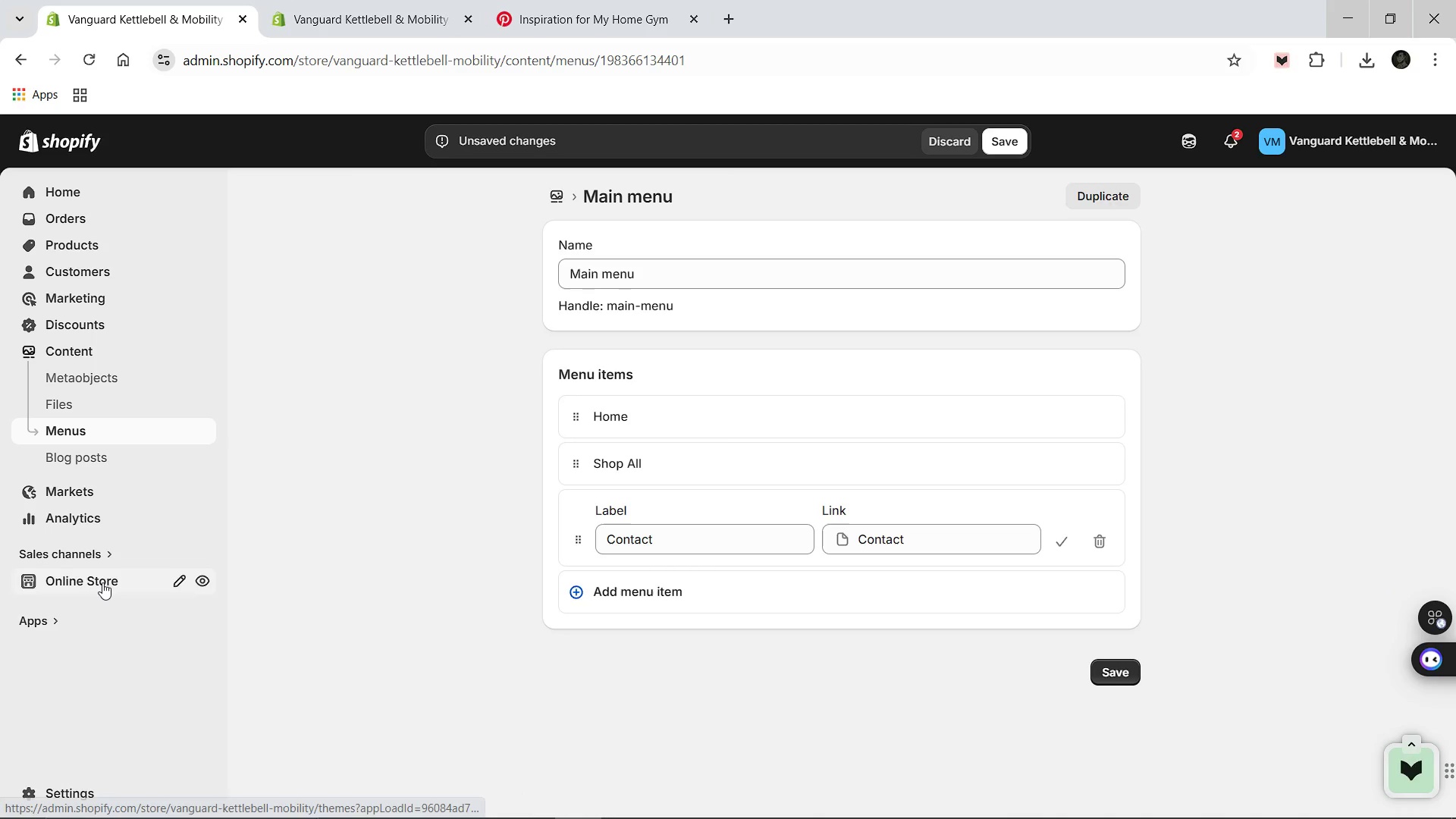 
left_click([102, 582])
 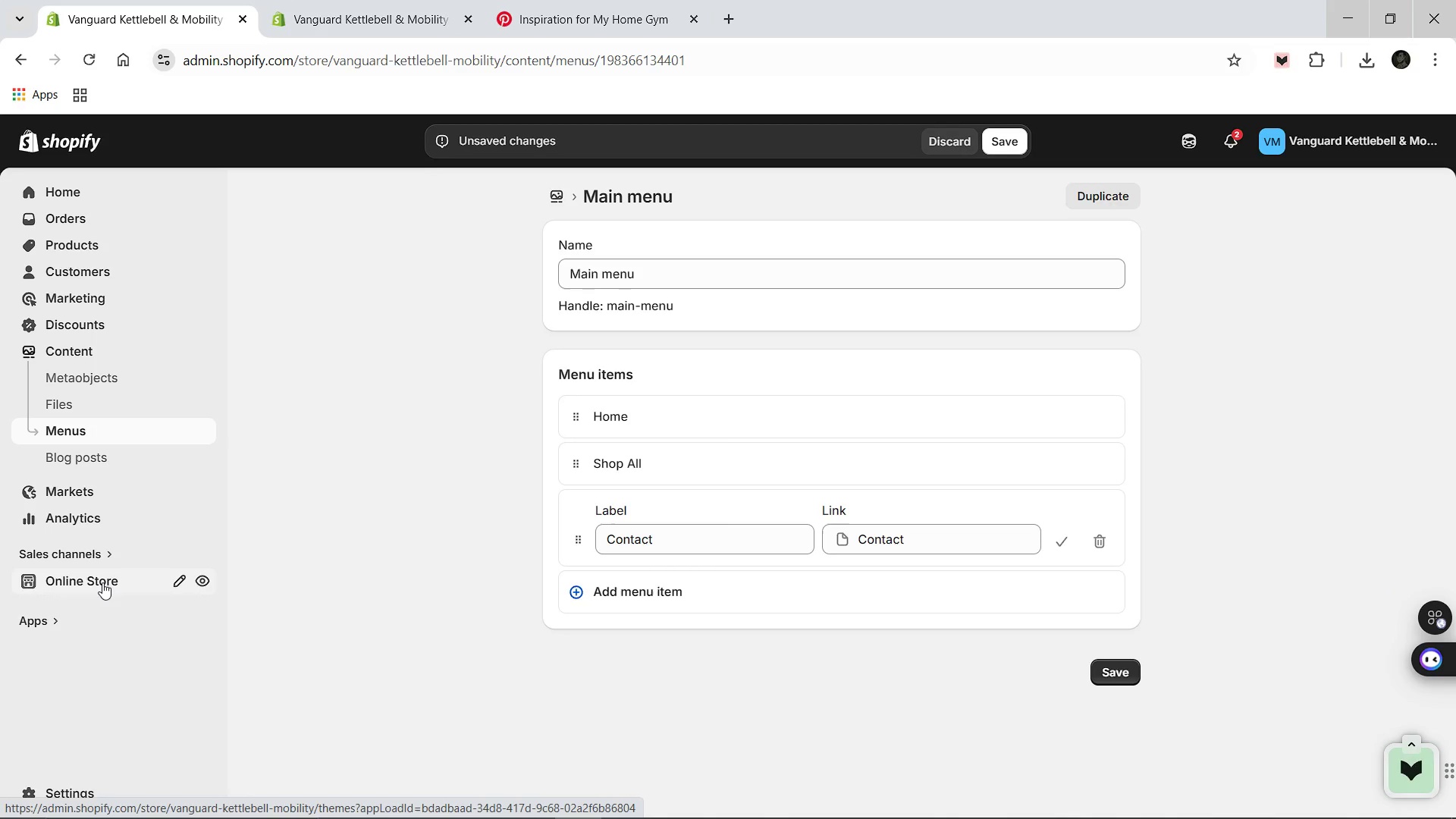 
wait(5.76)
 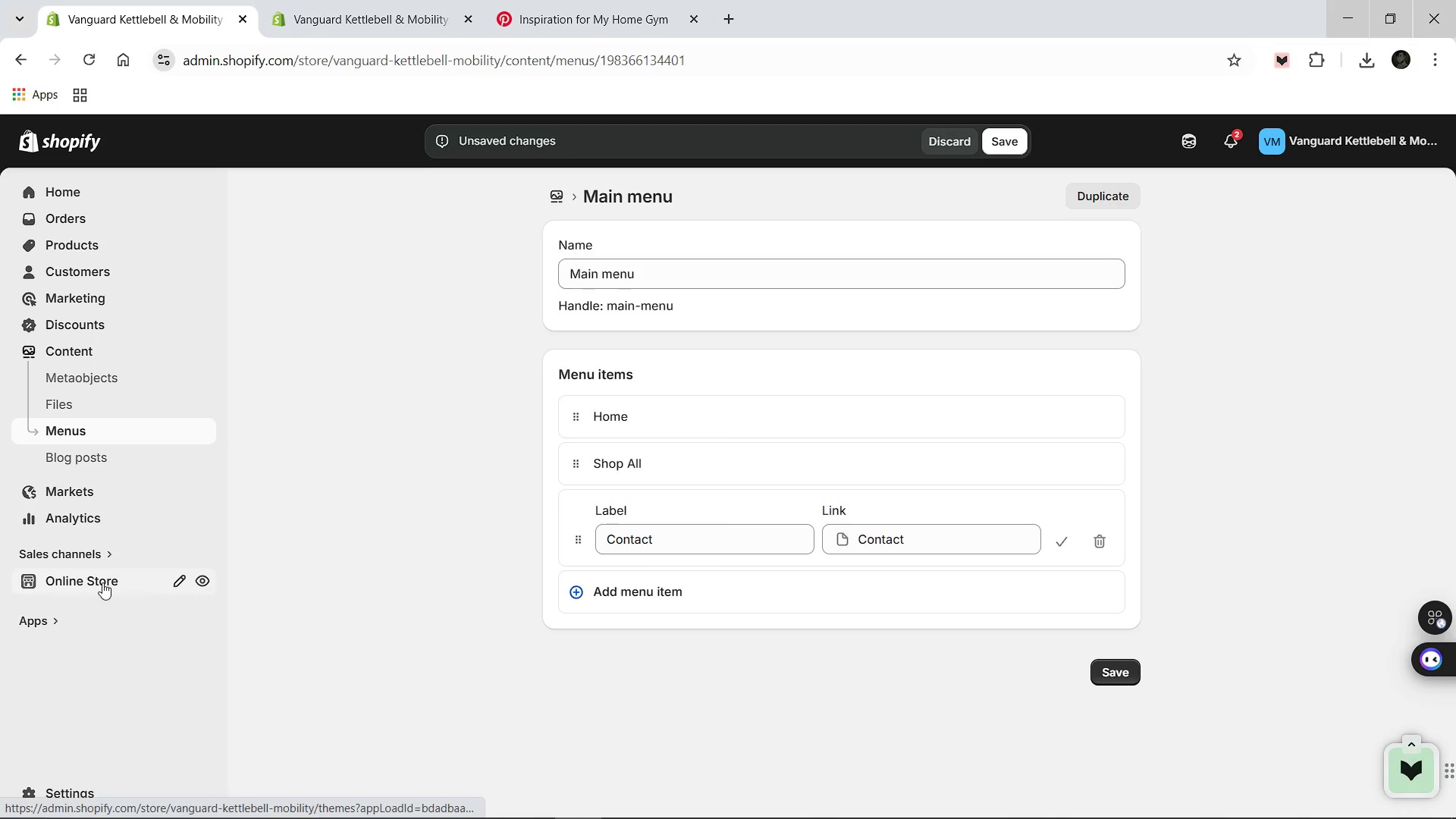 
left_click([102, 582])
 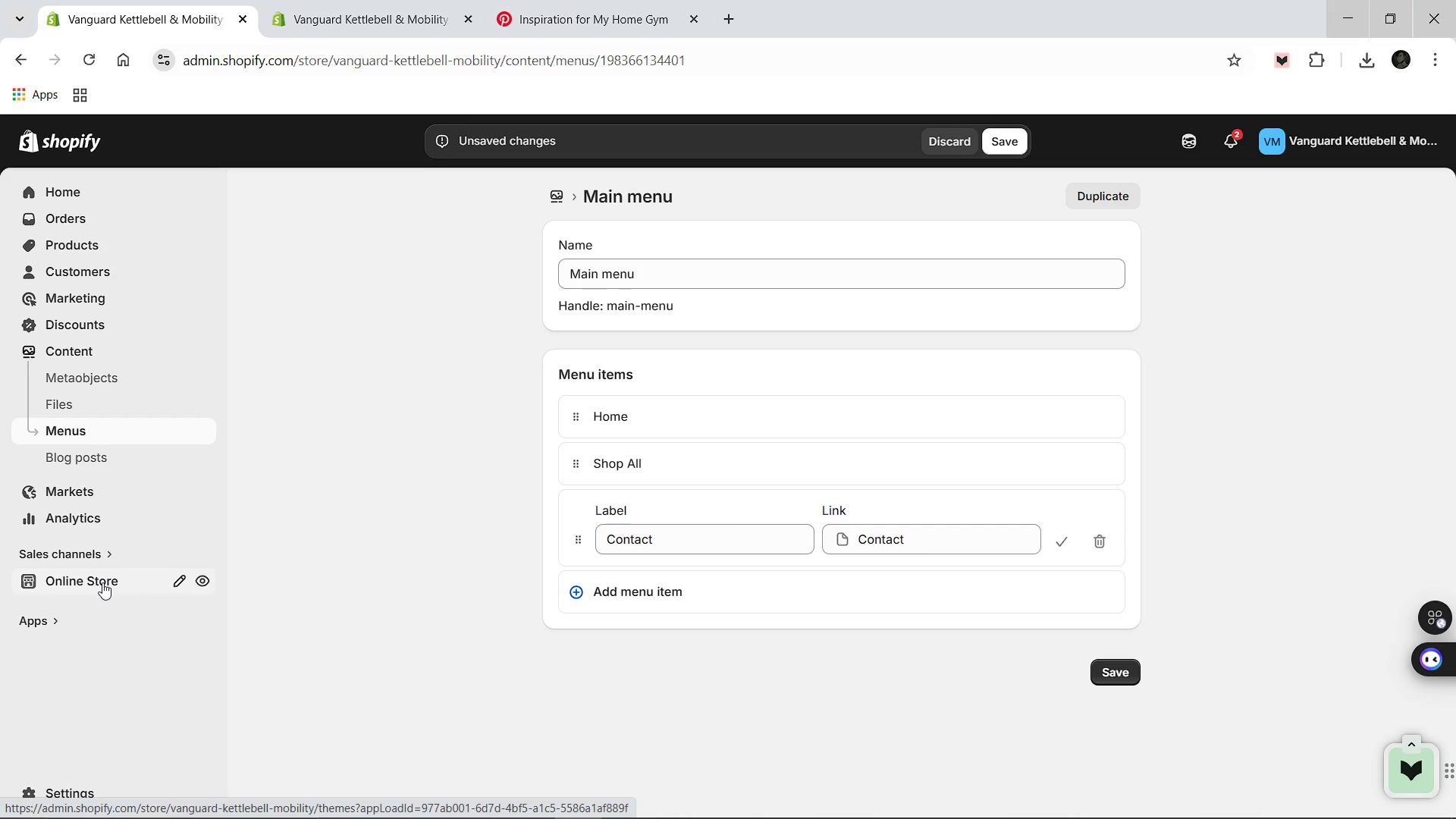 
wait(15.44)
 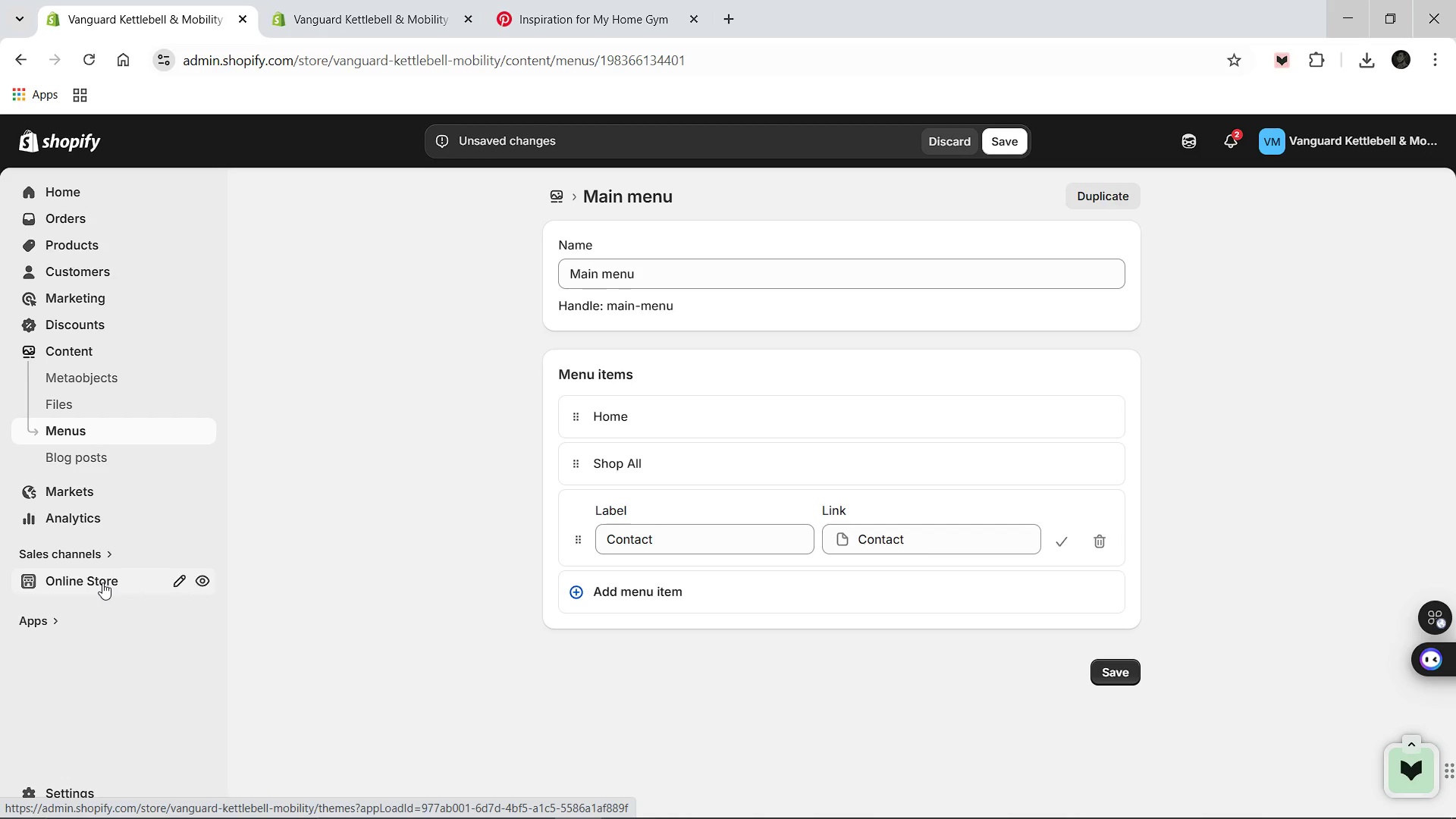 
left_click([1010, 143])
 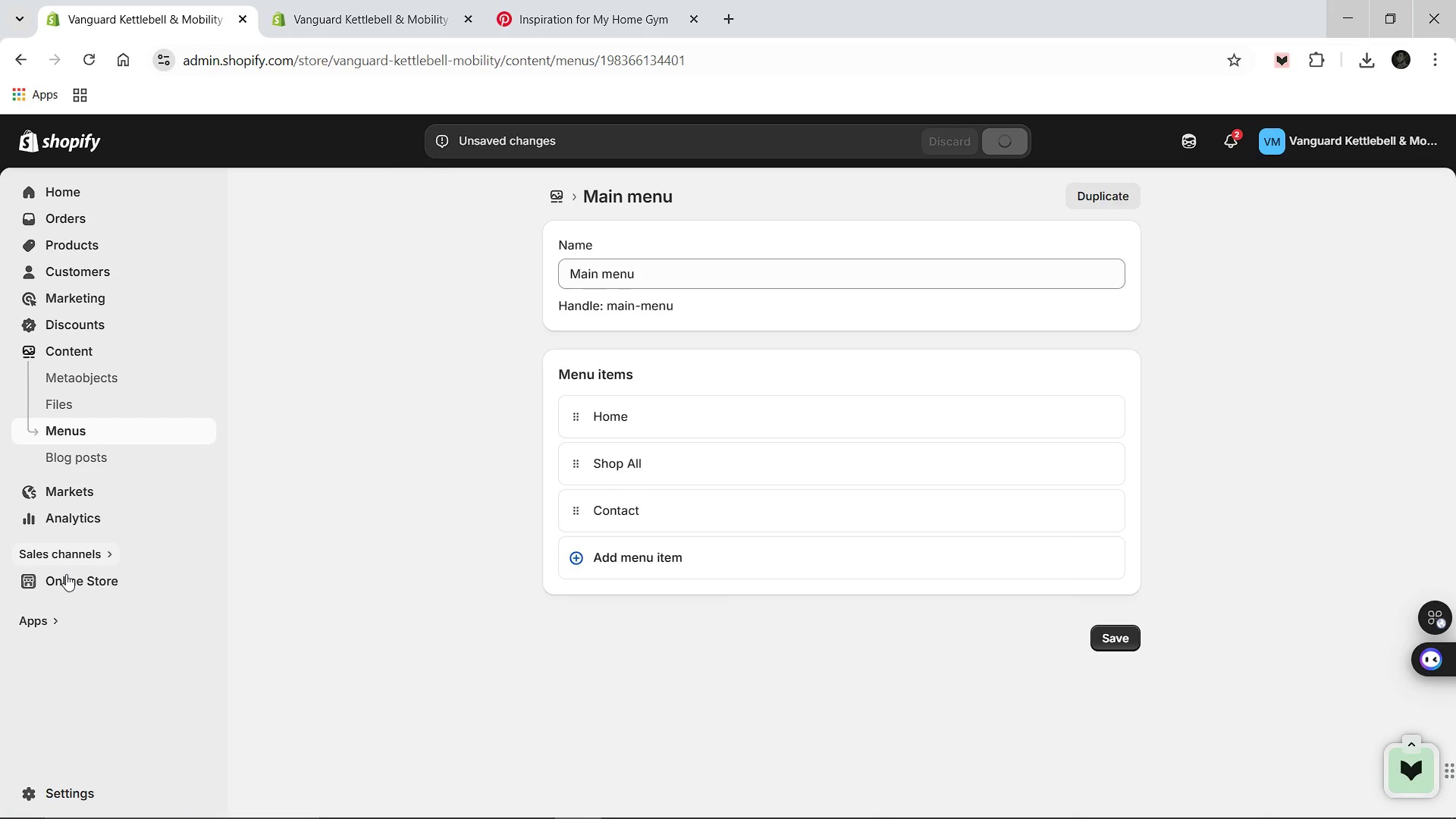 
left_click([58, 584])
 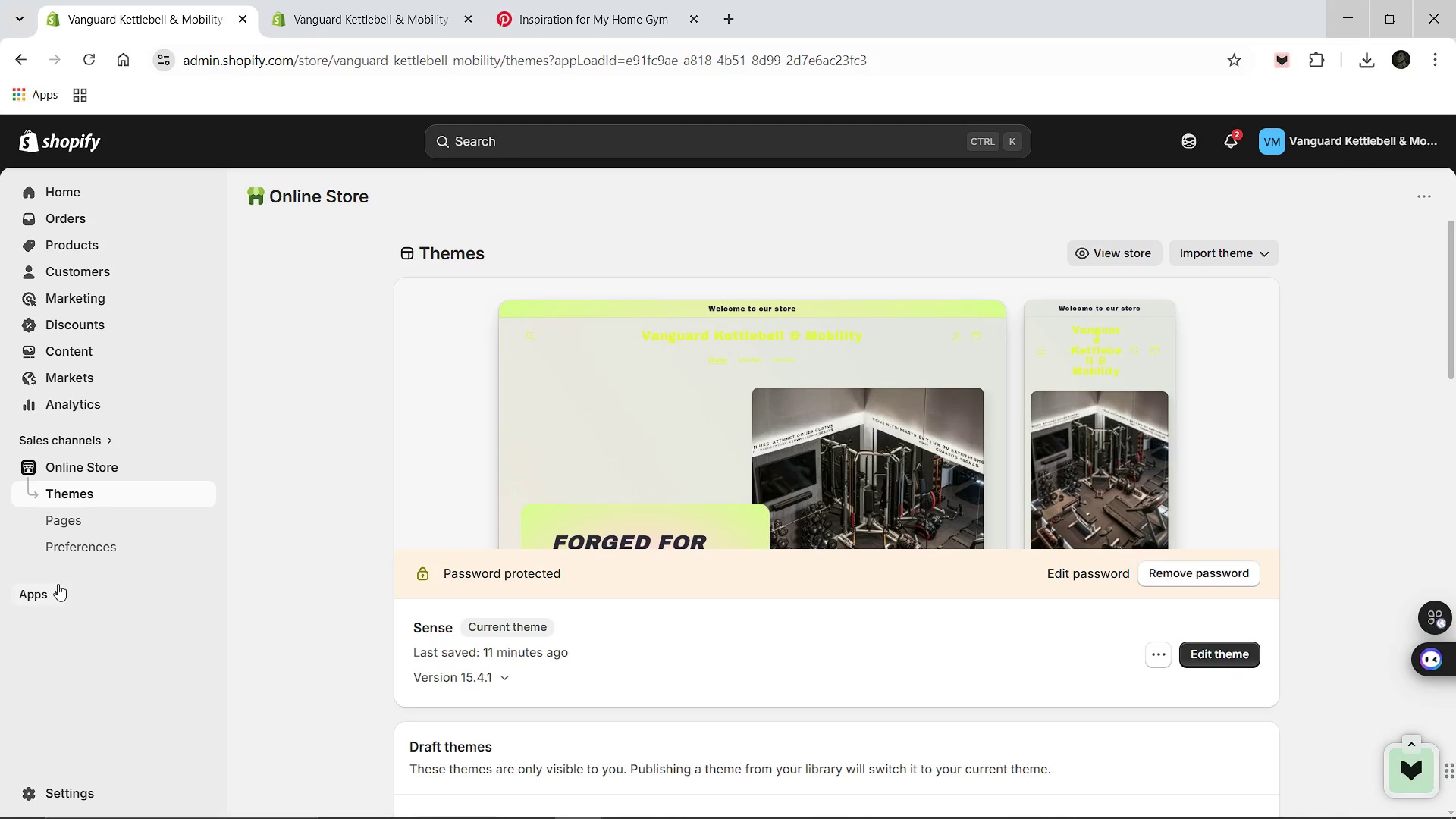 
wait(21.48)
 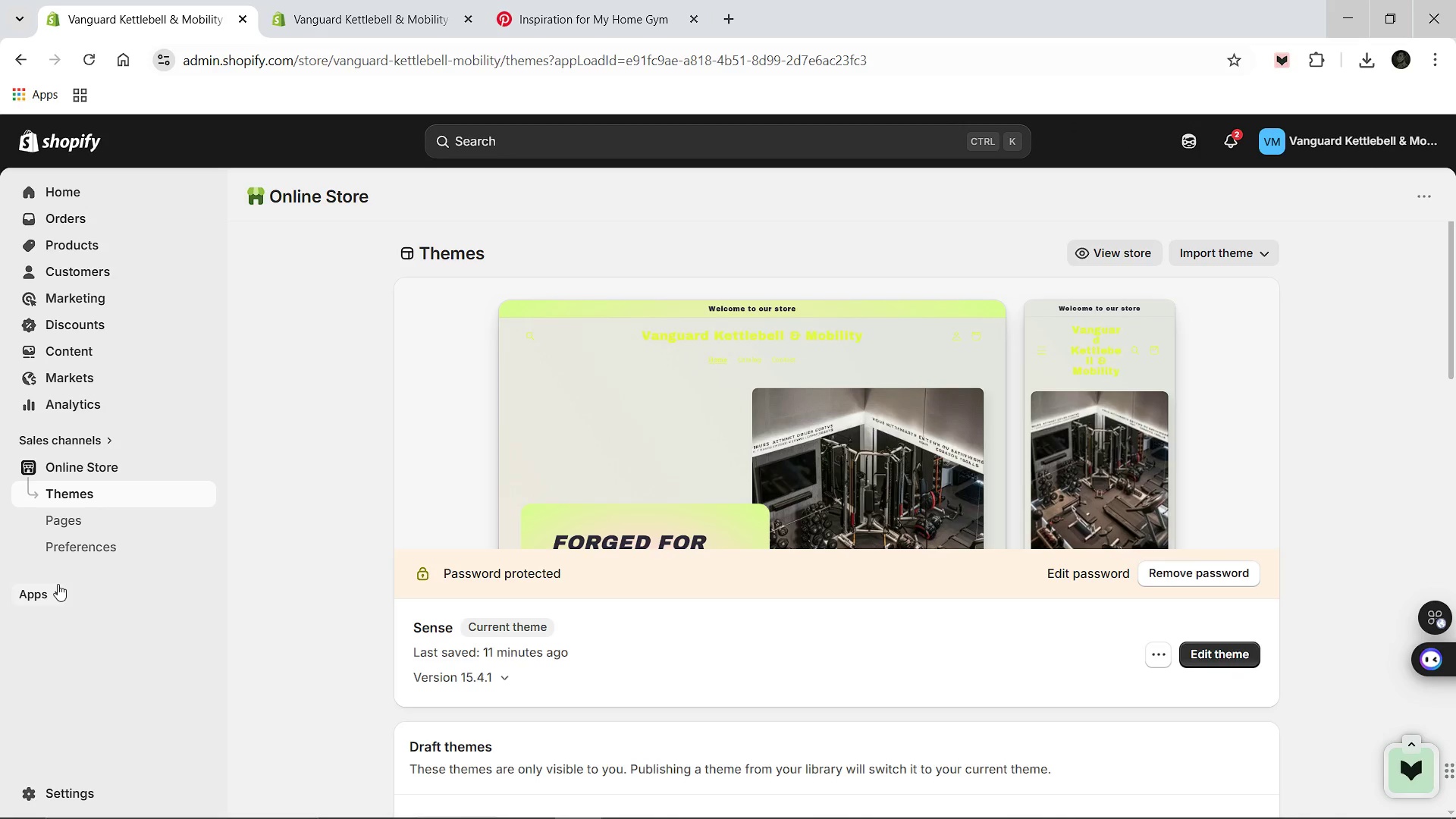 
left_click([67, 519])
 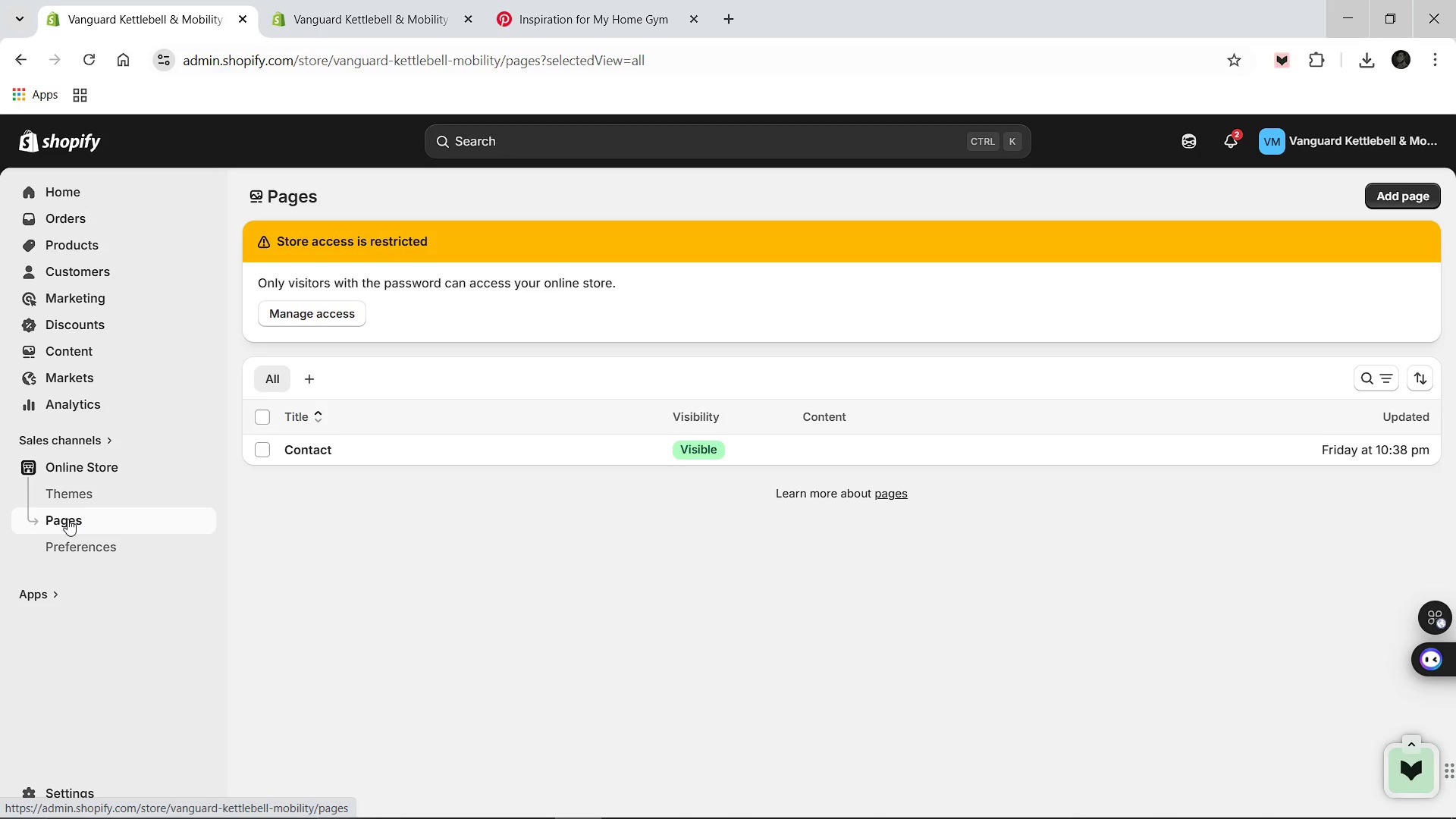 
wait(6.52)
 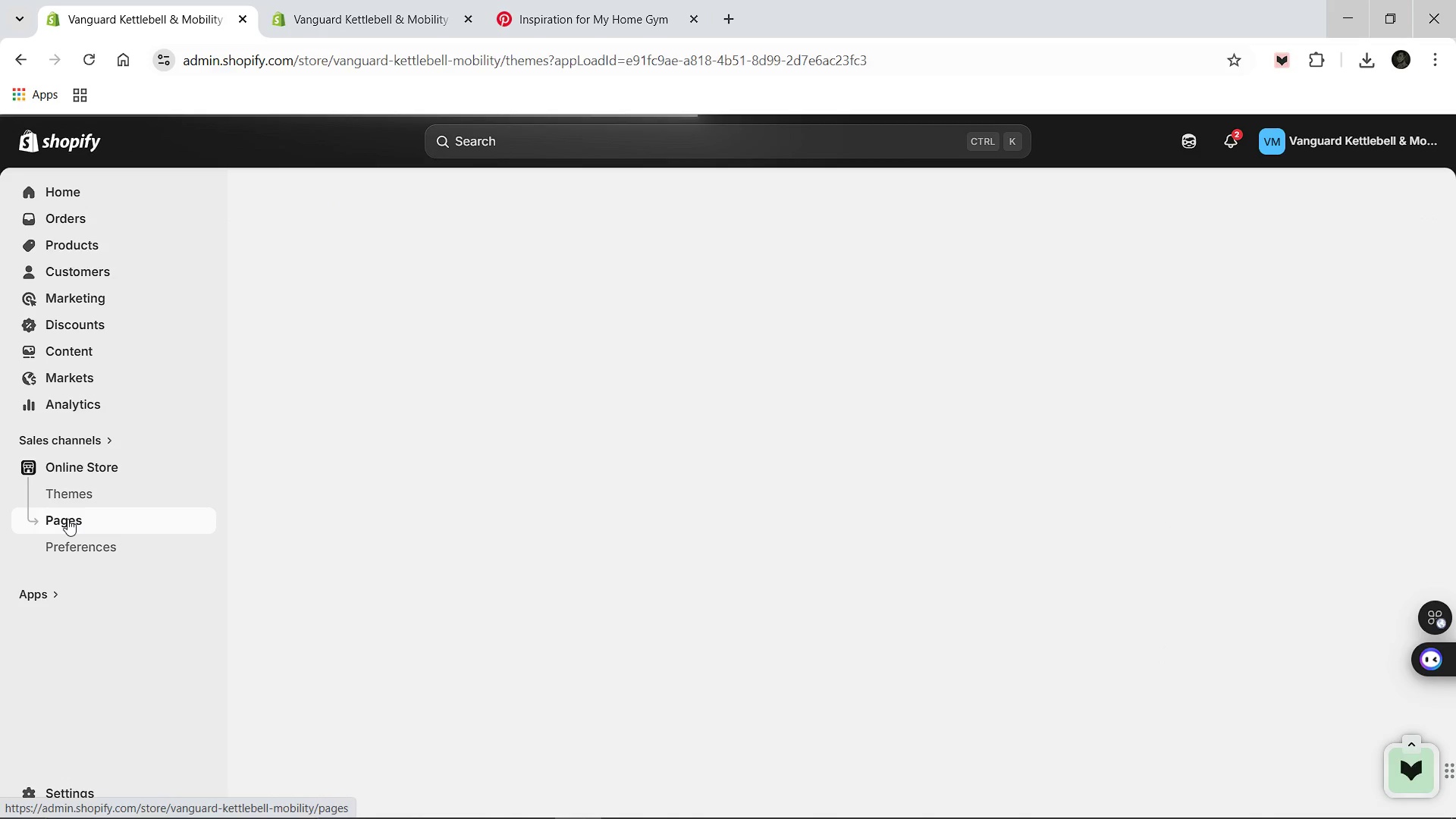 
left_click([307, 444])
 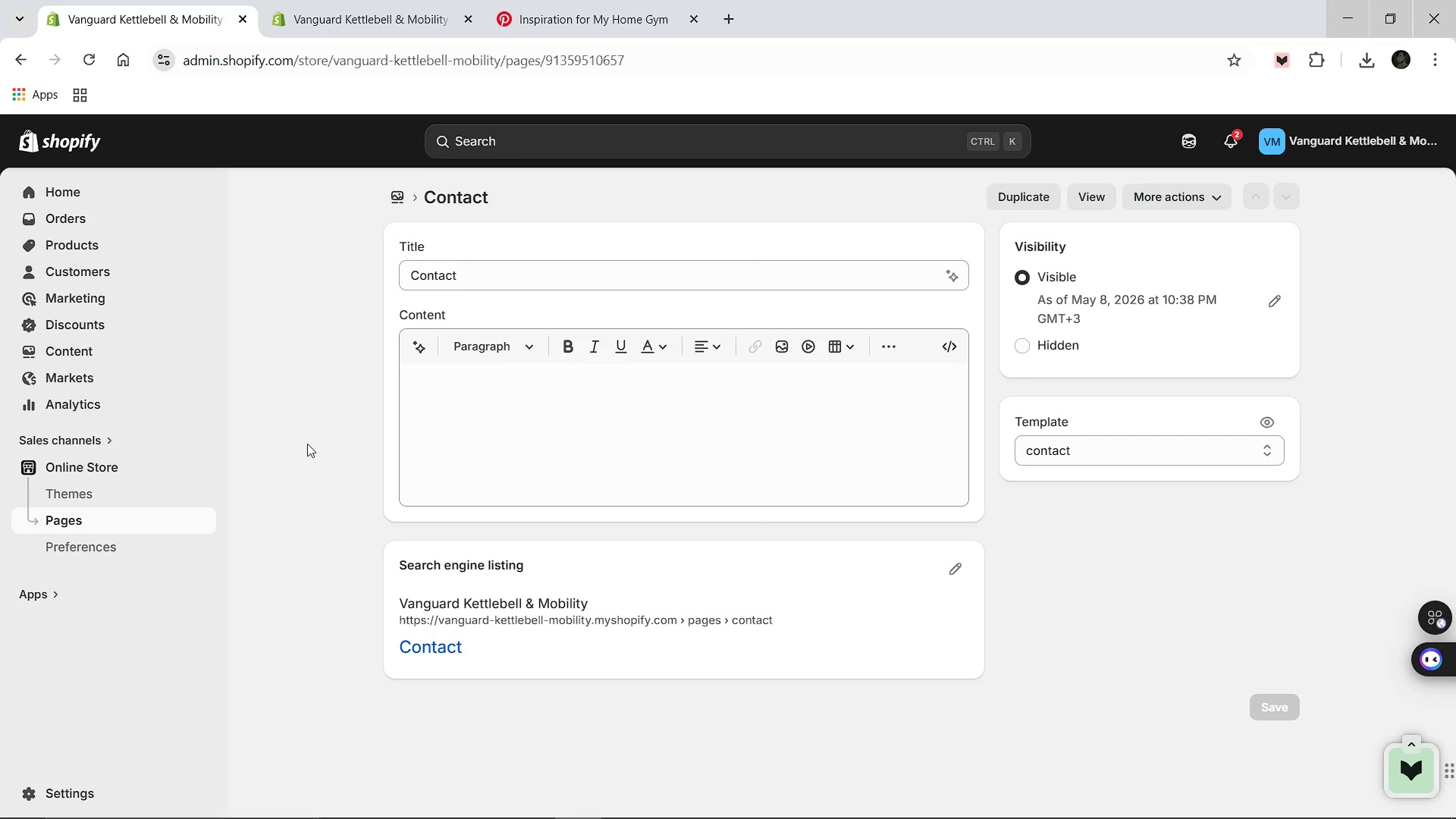 
wait(13.53)
 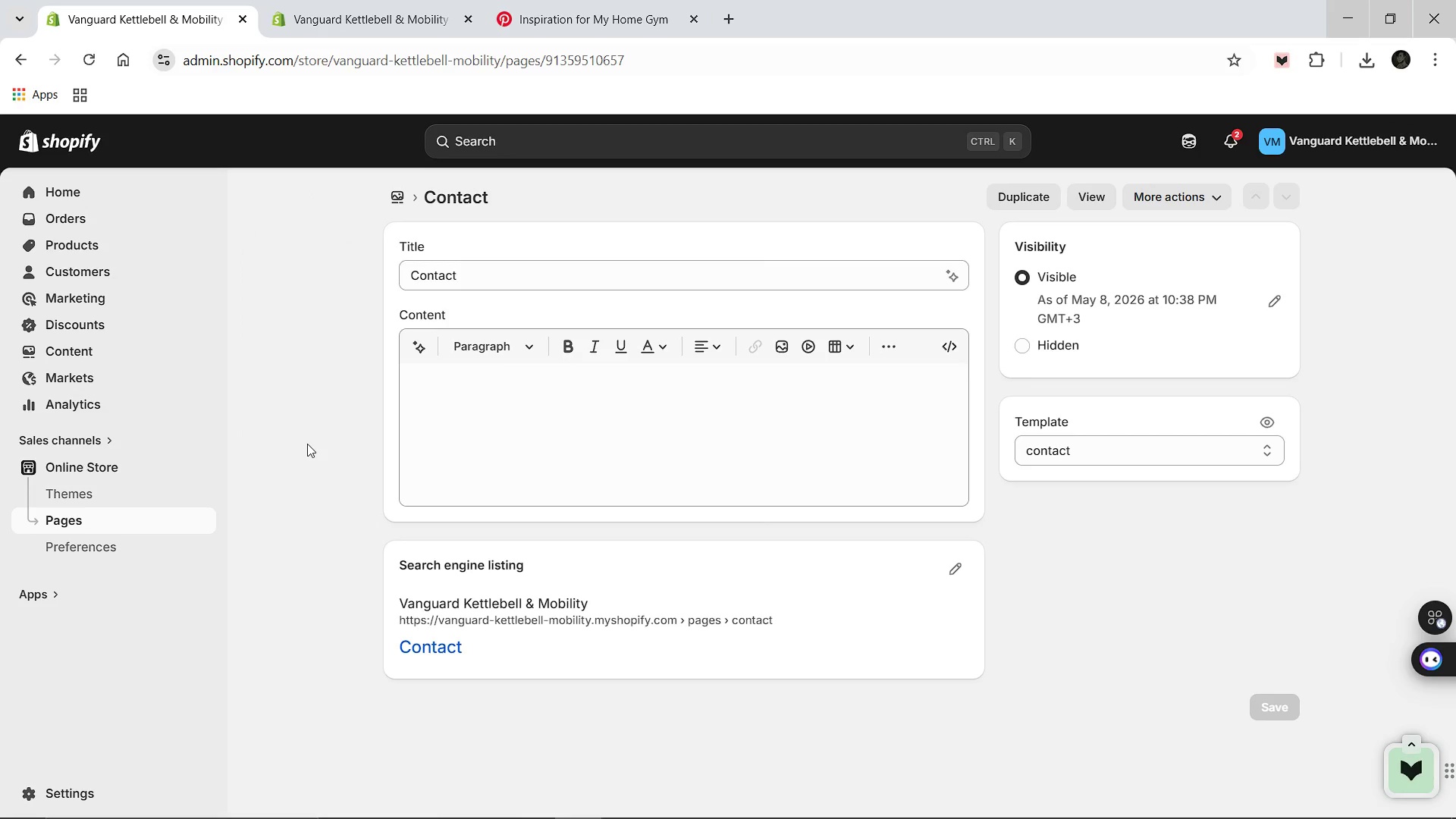 
left_click_drag(start_coordinate=[484, 269], to_coordinate=[390, 268])
 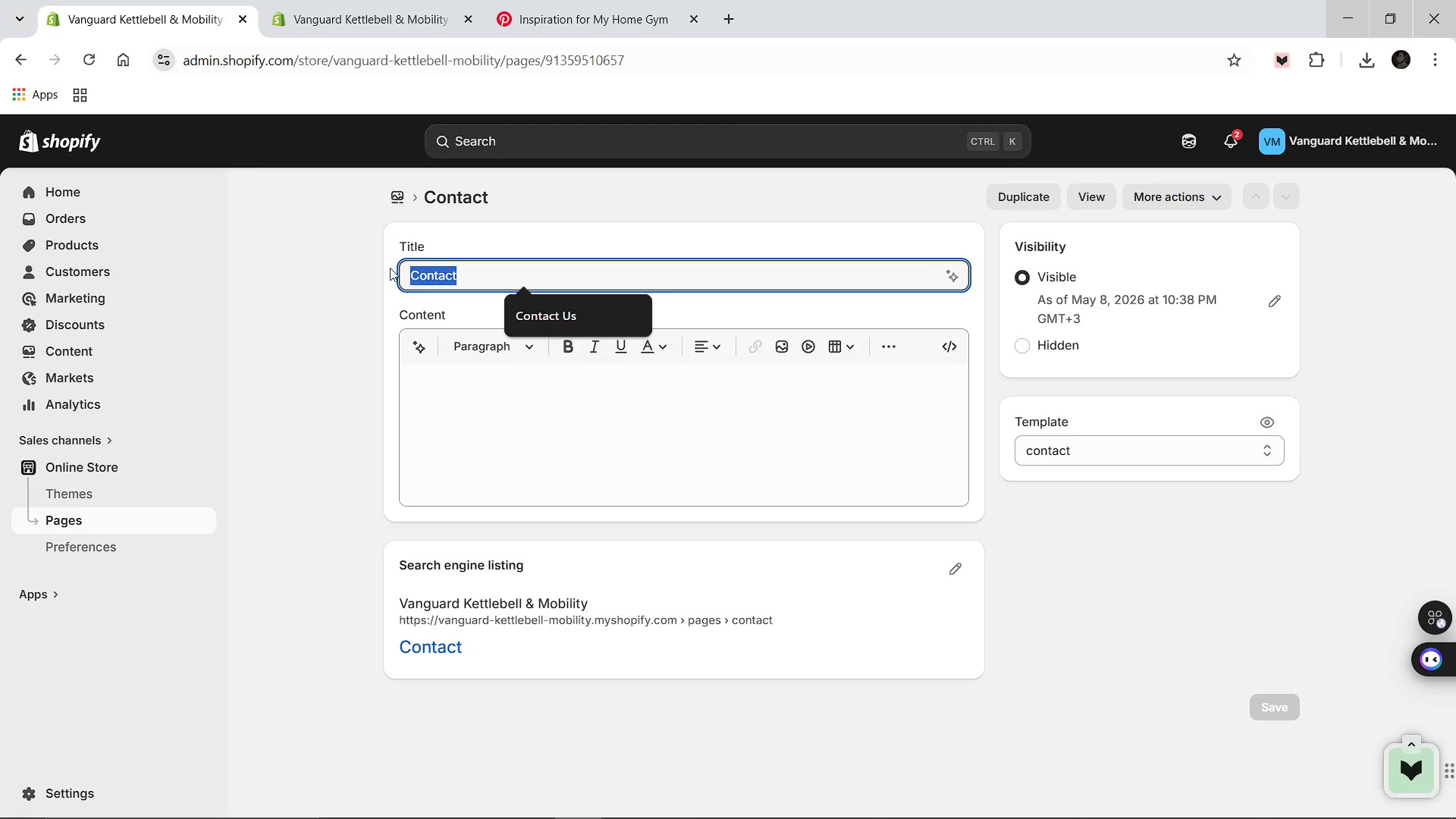 
type(Bulk )
 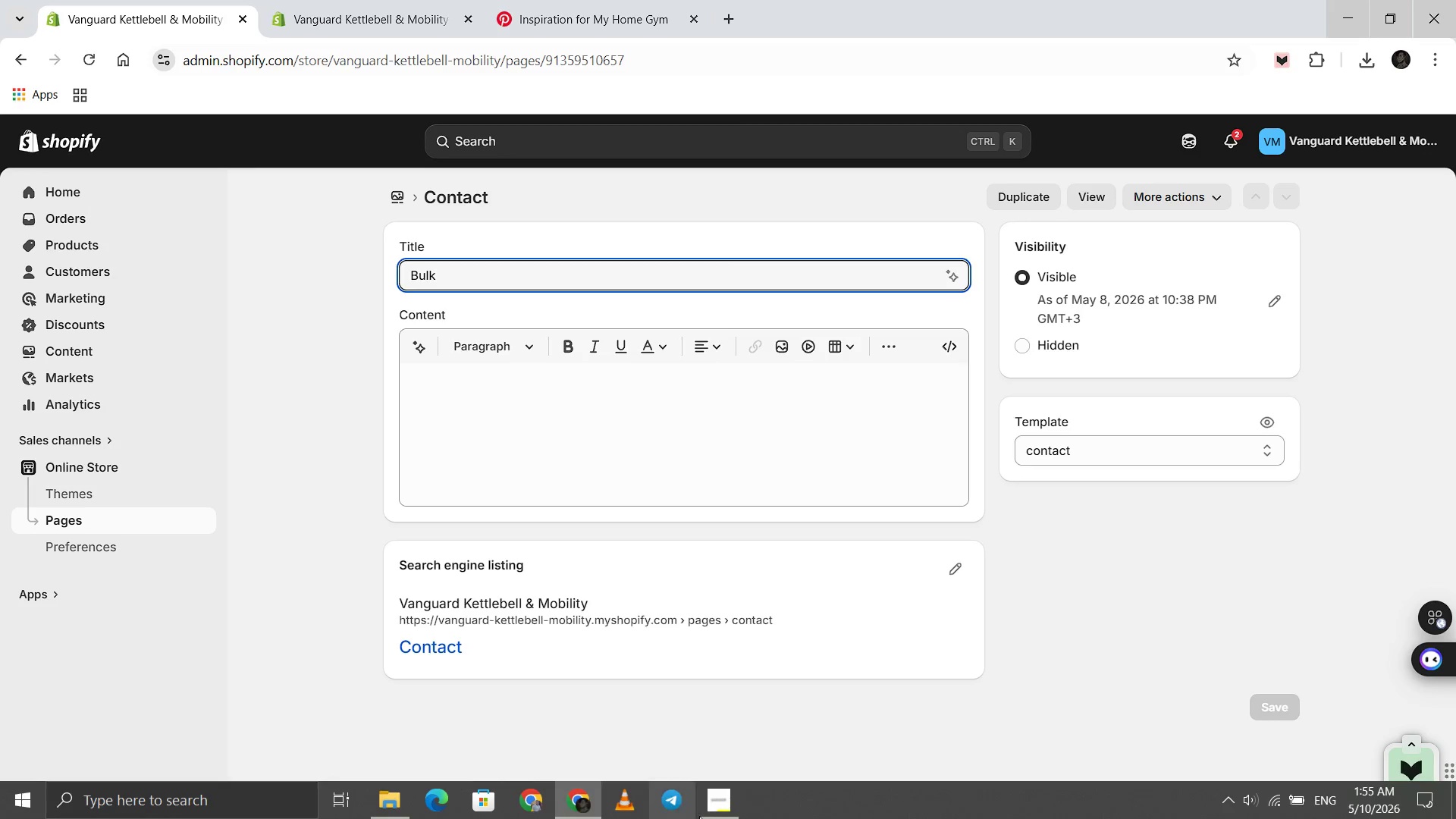 
left_click([702, 817])